 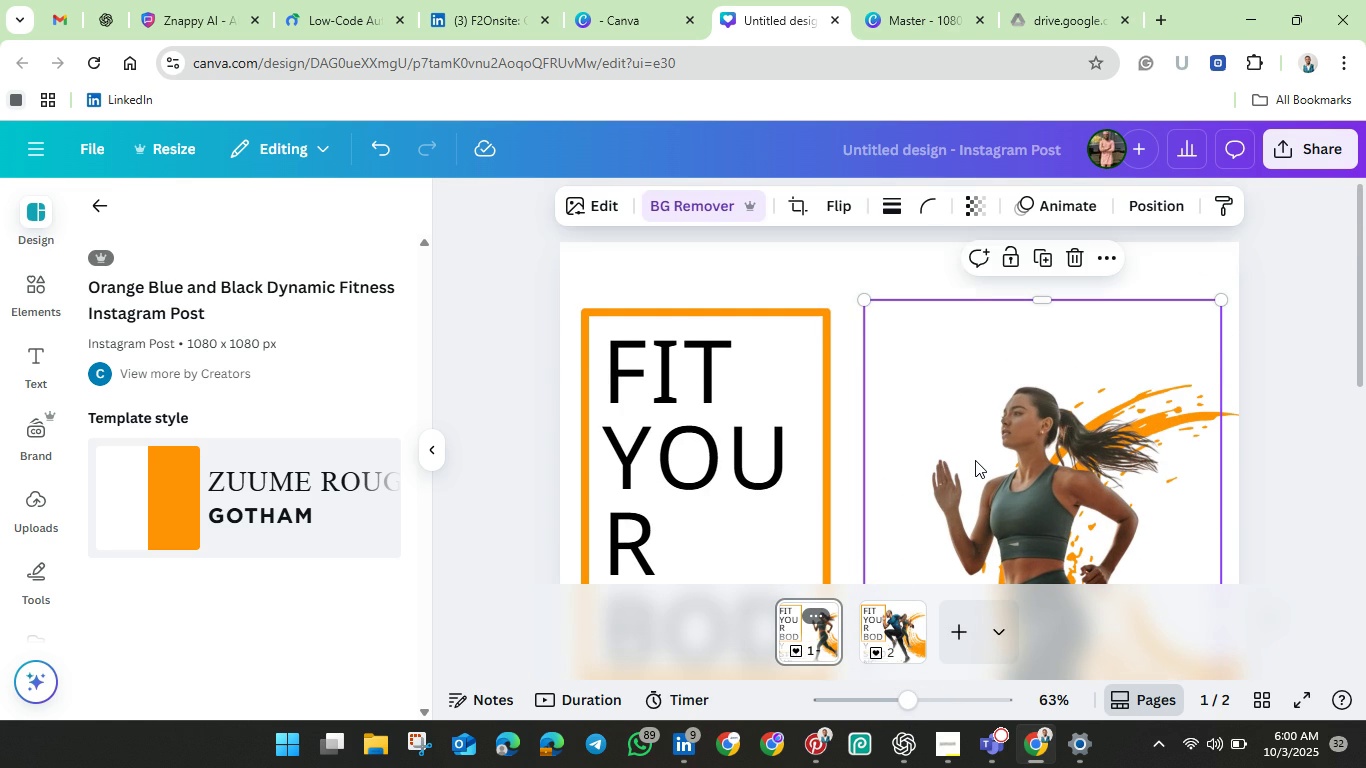 
left_click([975, 460])
 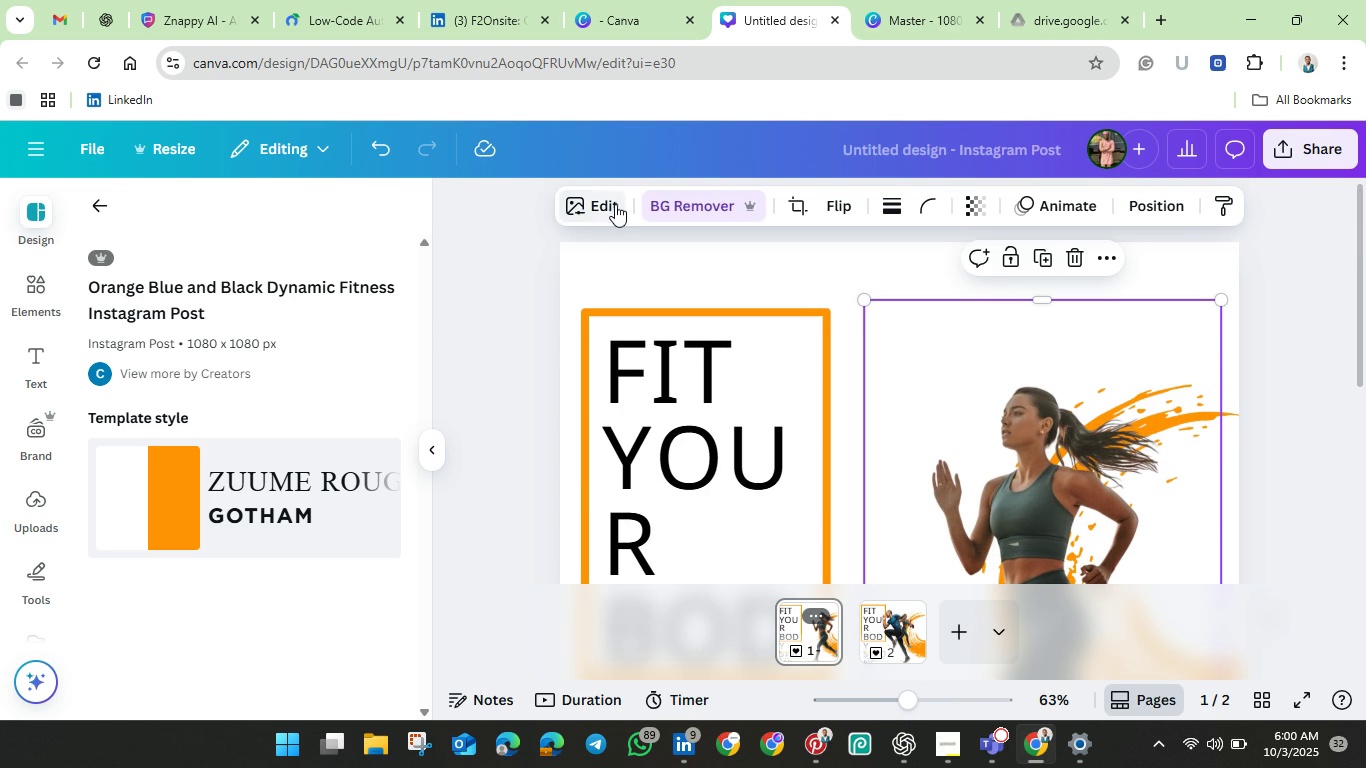 
left_click([614, 203])
 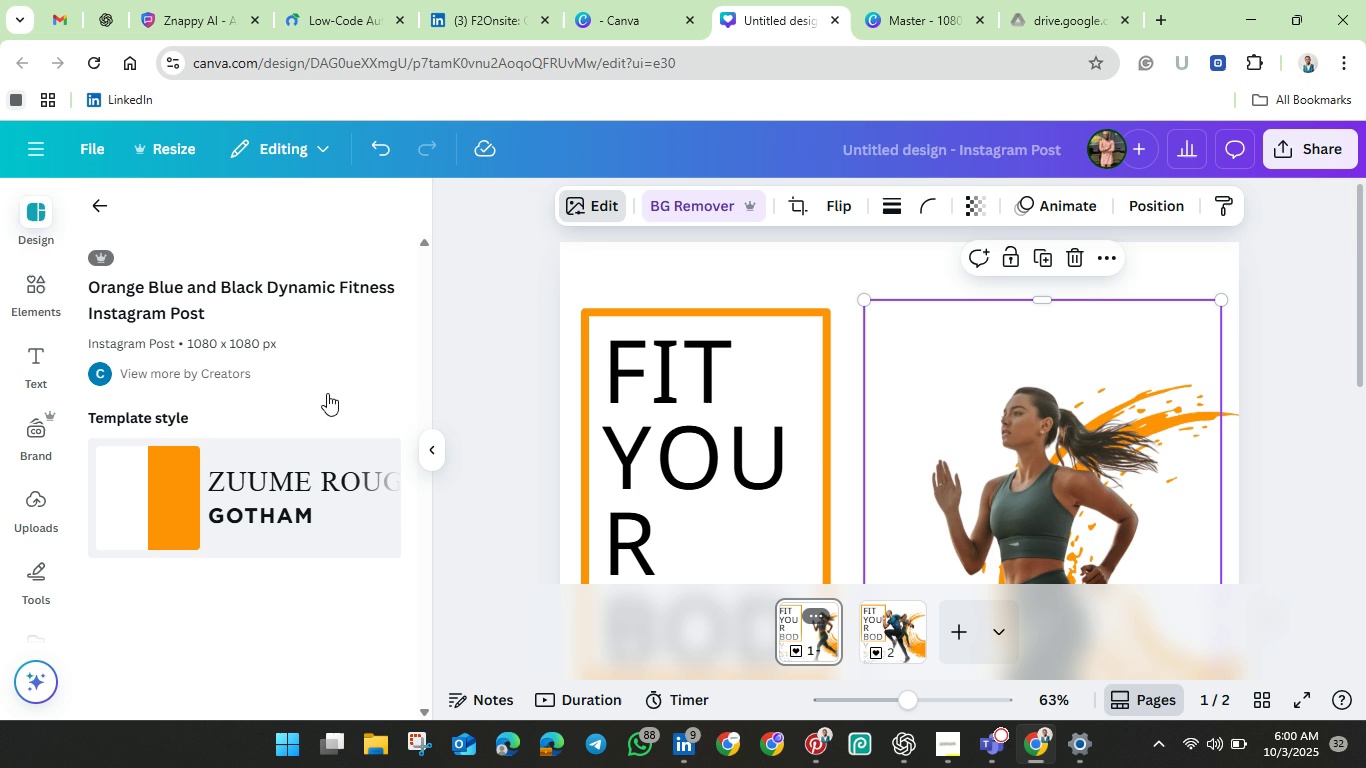 
mouse_move([432, 343])
 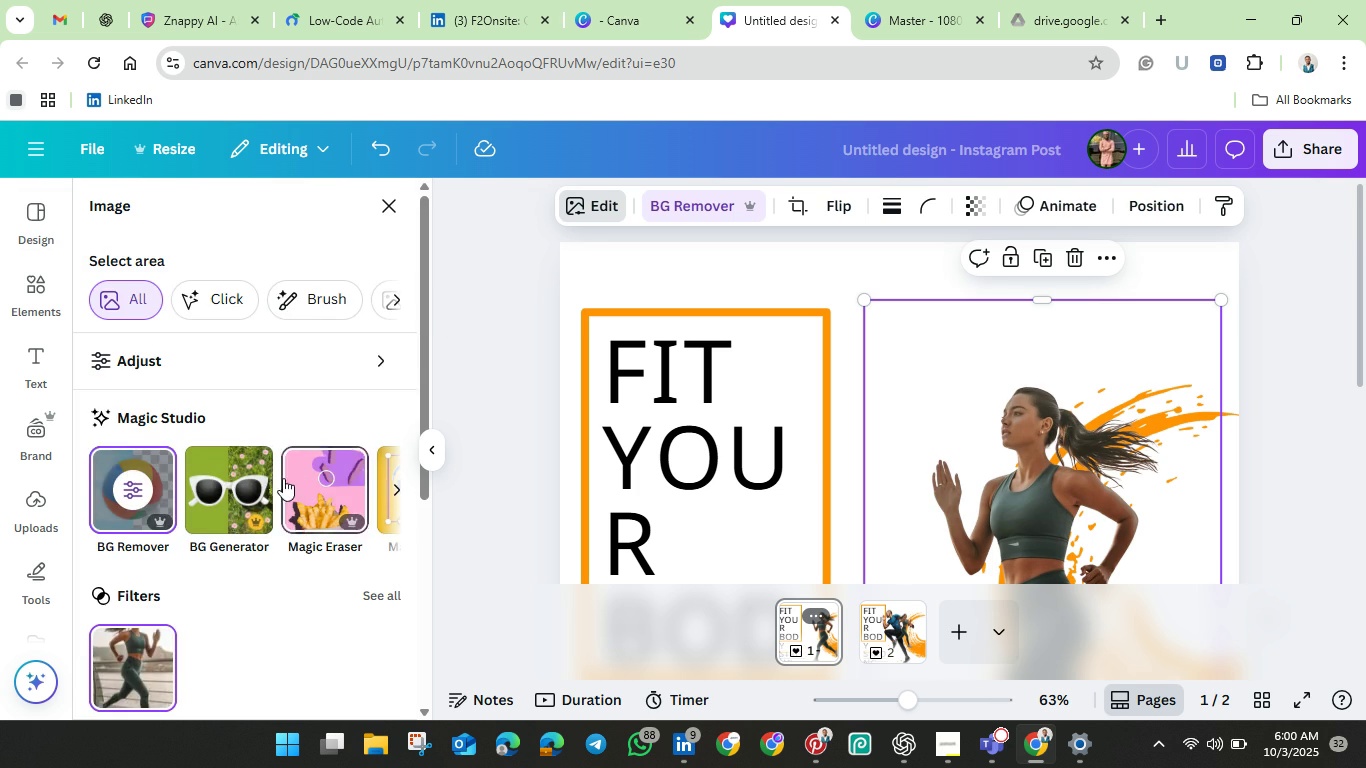 
scroll: coordinate [389, 500], scroll_direction: down, amount: 10.0
 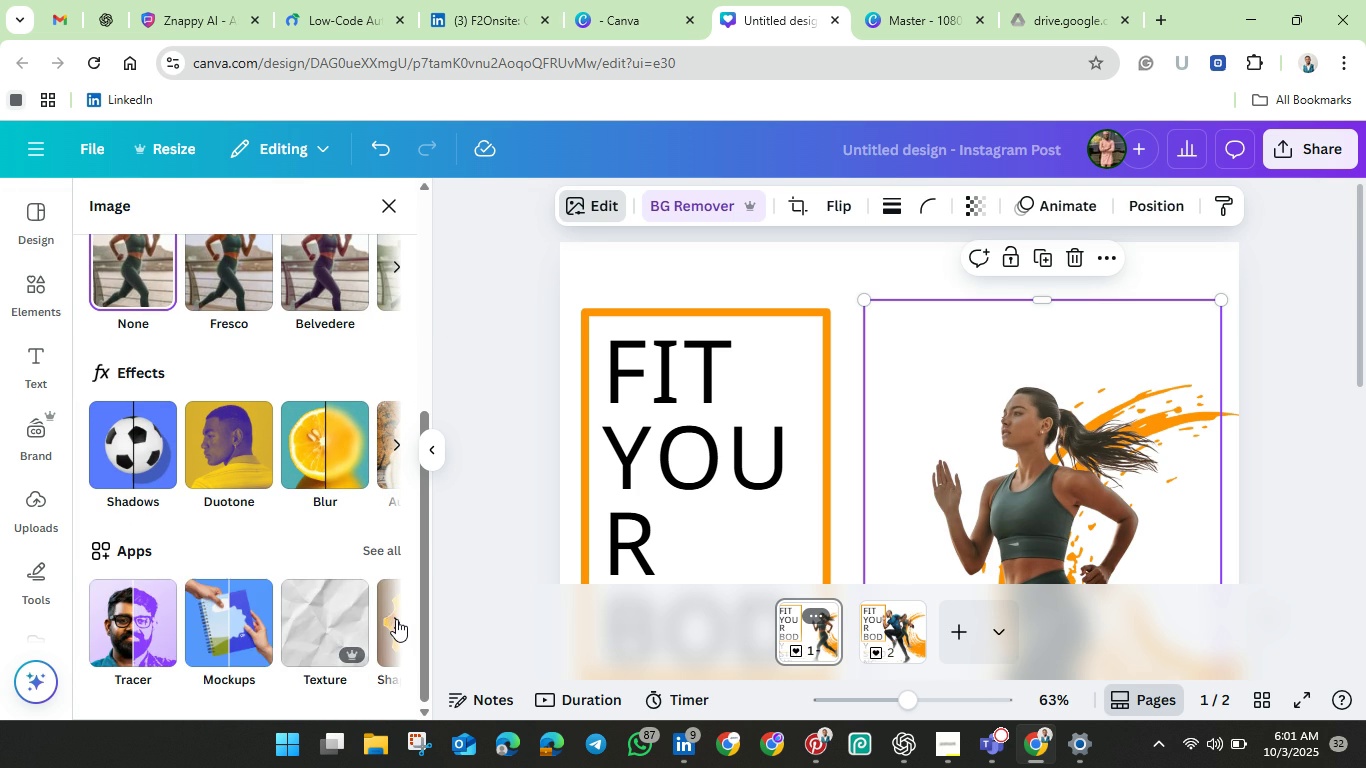 
left_click([396, 619])
 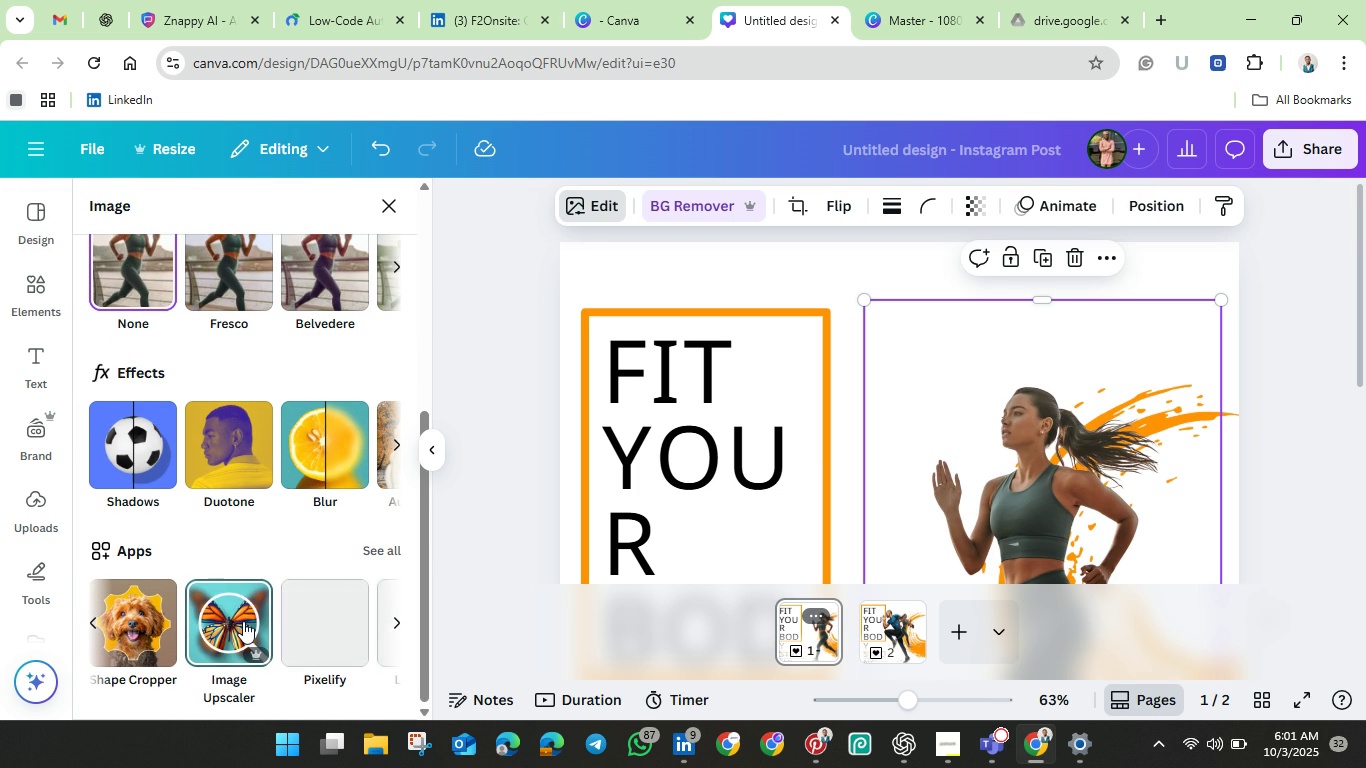 
left_click([242, 621])
 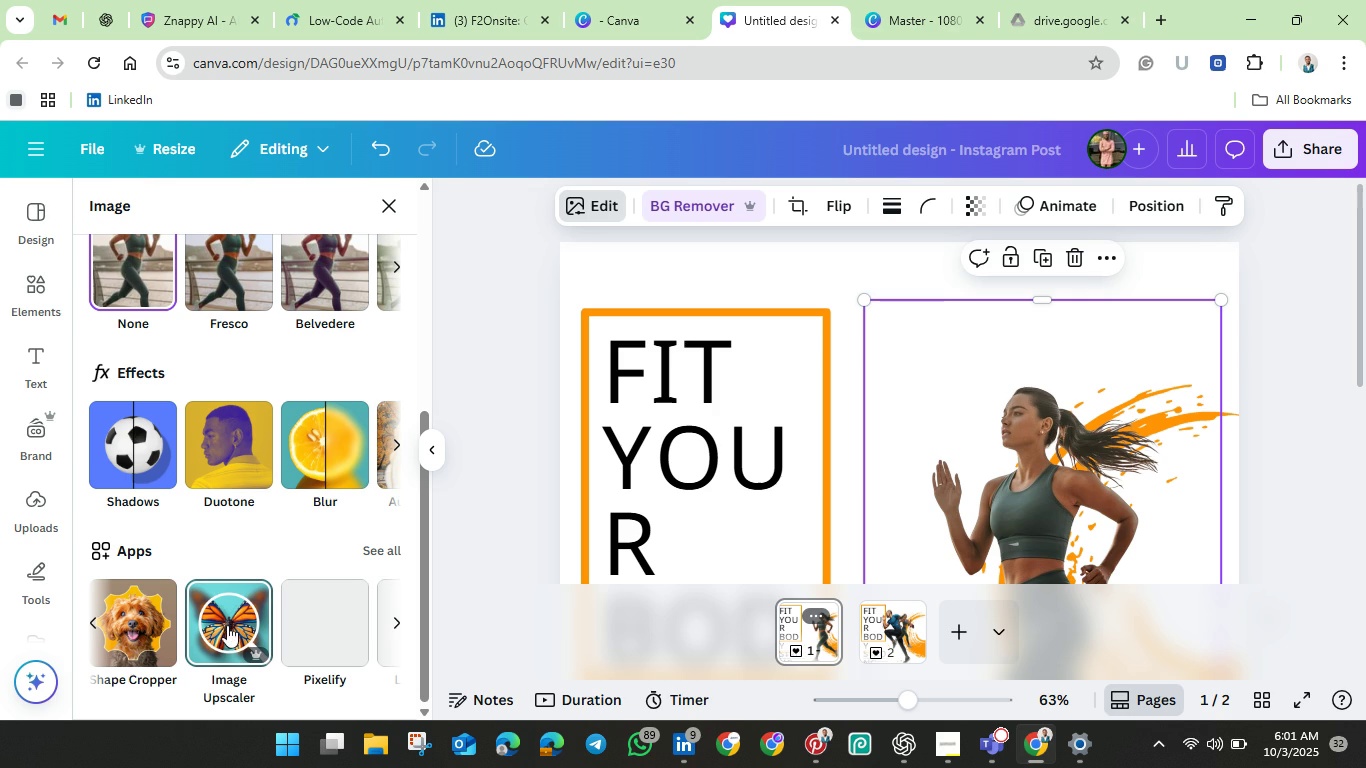 
wait(5.65)
 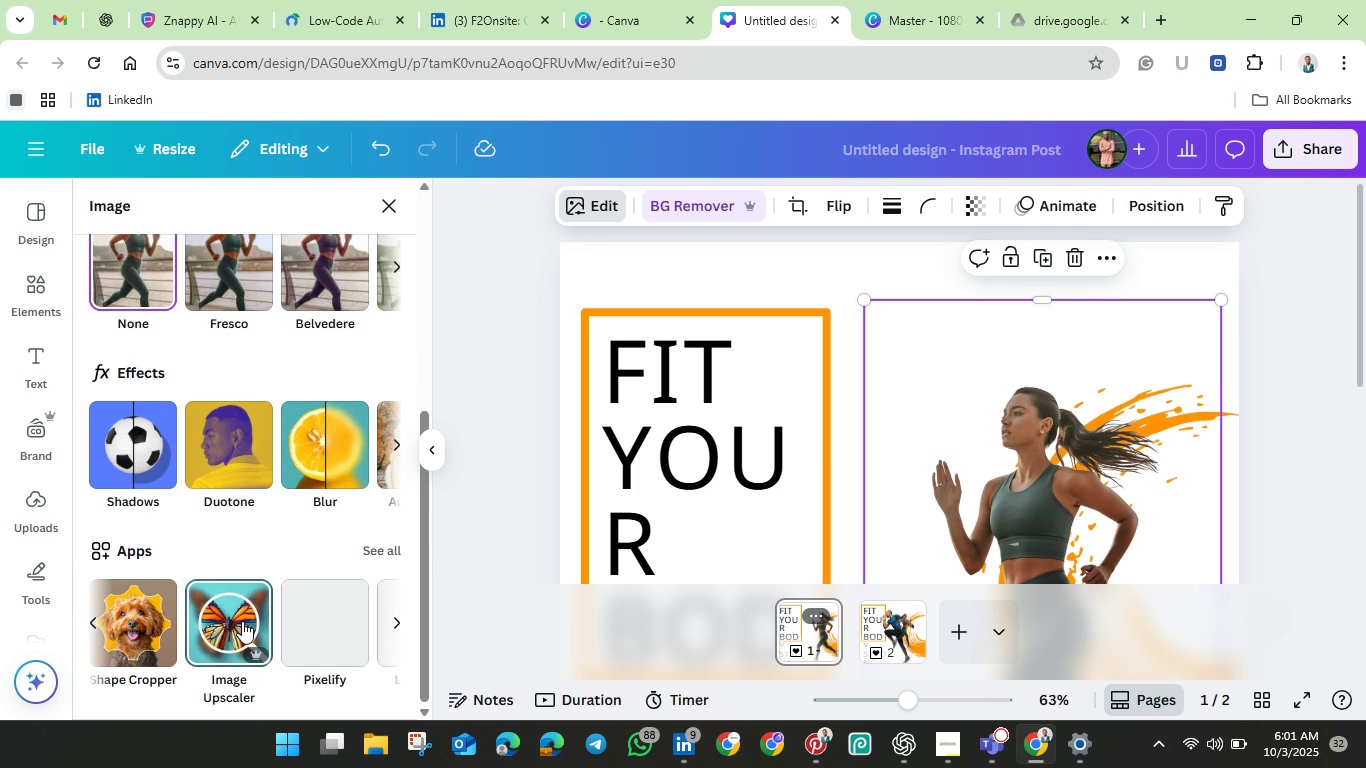 
left_click([229, 619])
 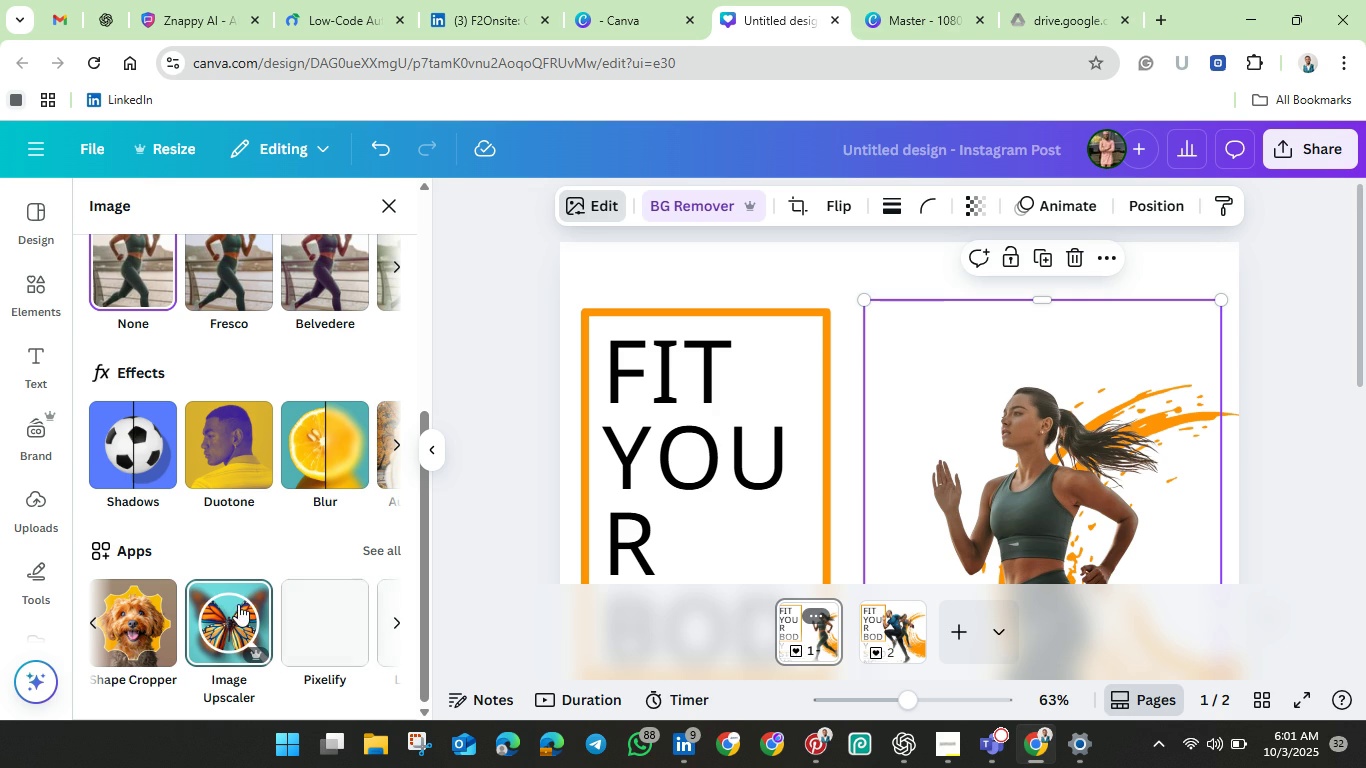 
scroll: coordinate [363, 576], scroll_direction: down, amount: 4.0
 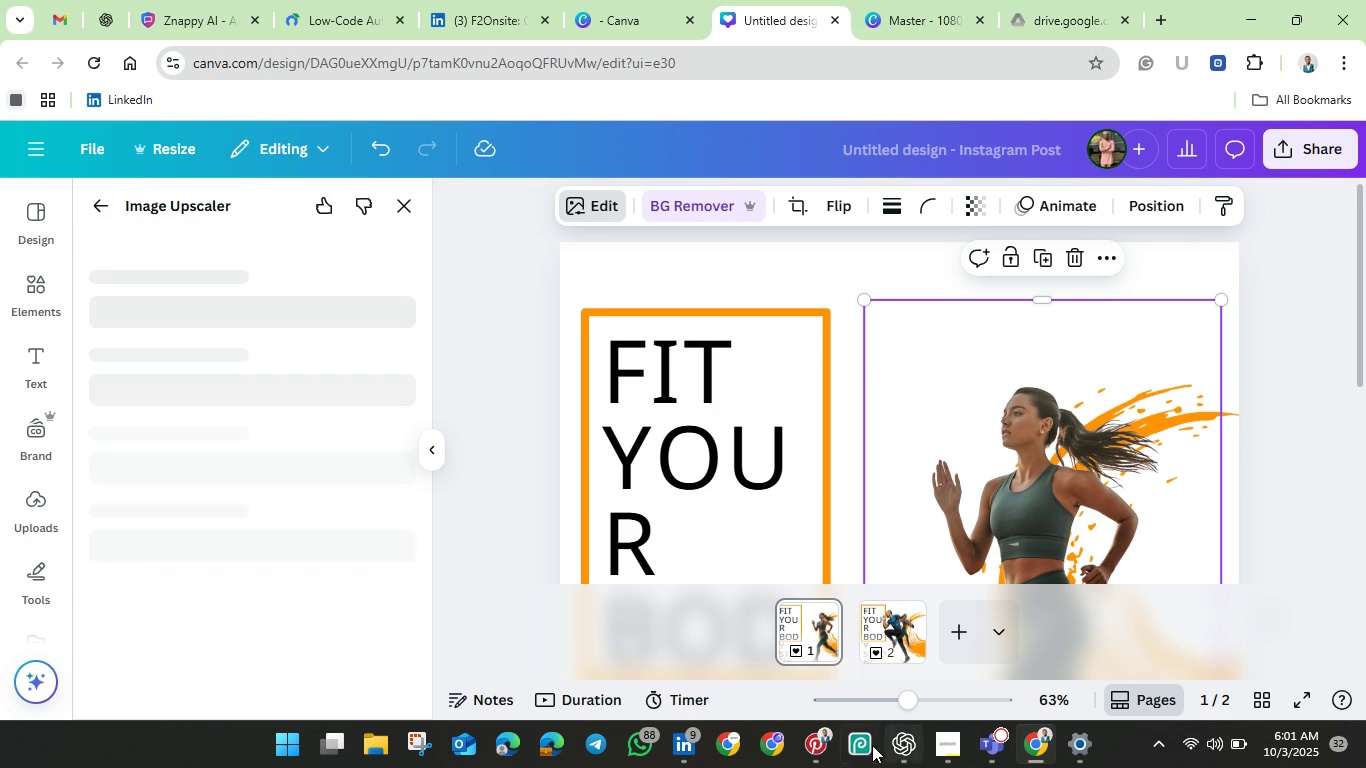 
left_click([819, 735])
 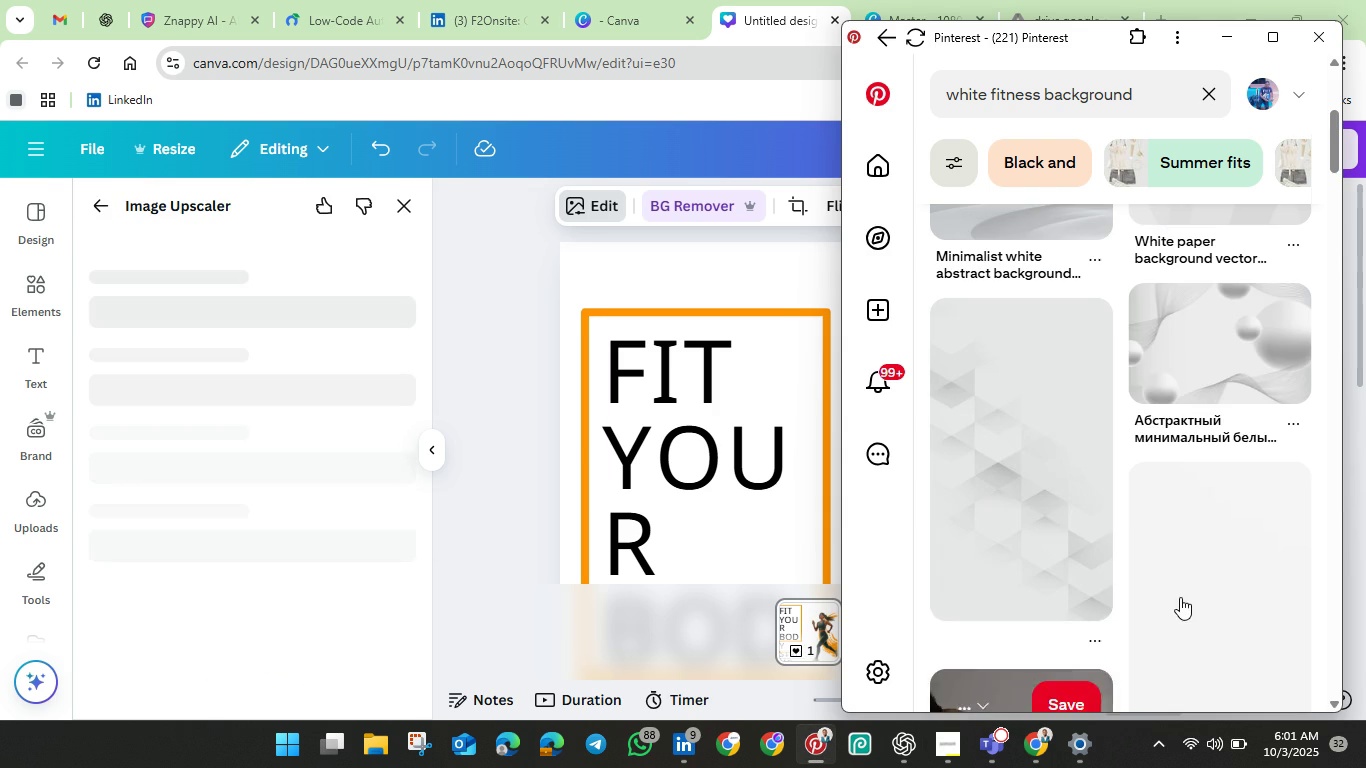 
scroll: coordinate [1180, 602], scroll_direction: down, amount: 20.0
 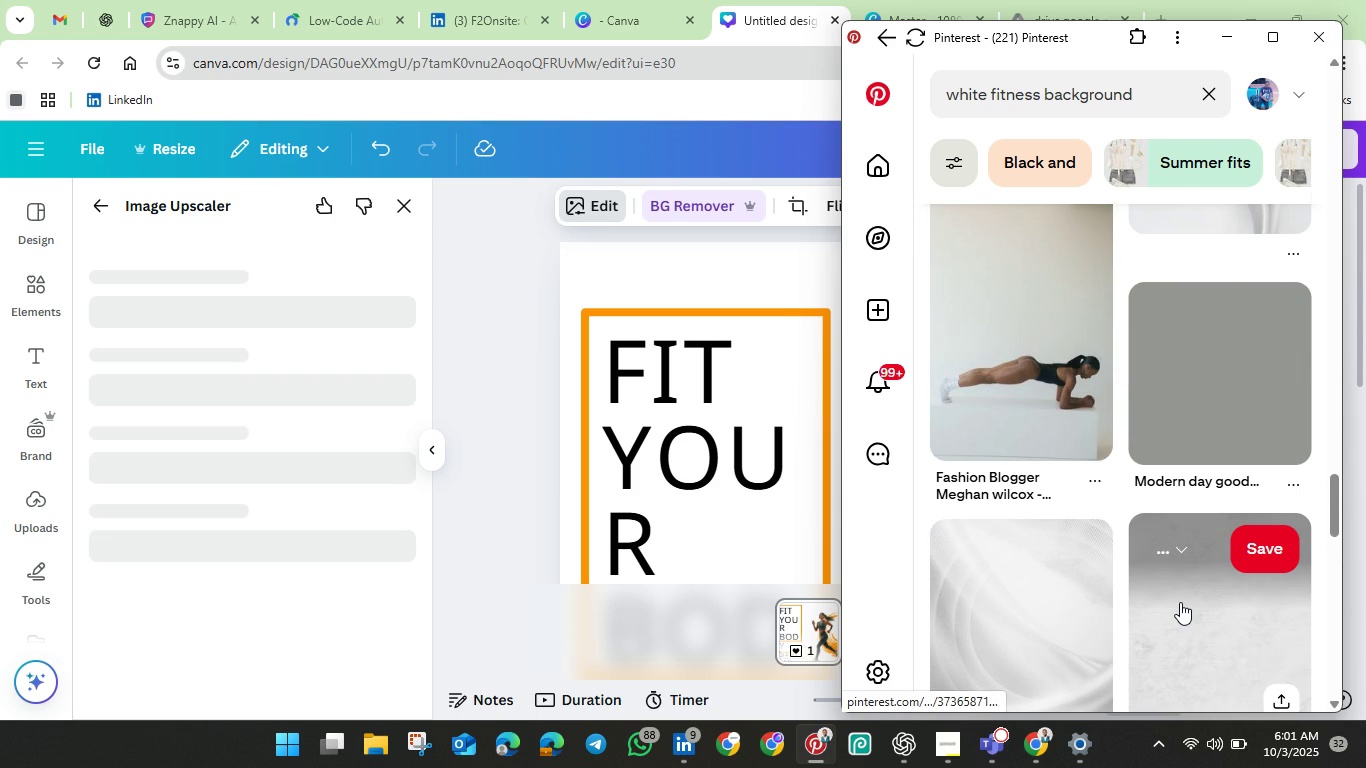 
scroll: coordinate [1180, 602], scroll_direction: down, amount: 3.0
 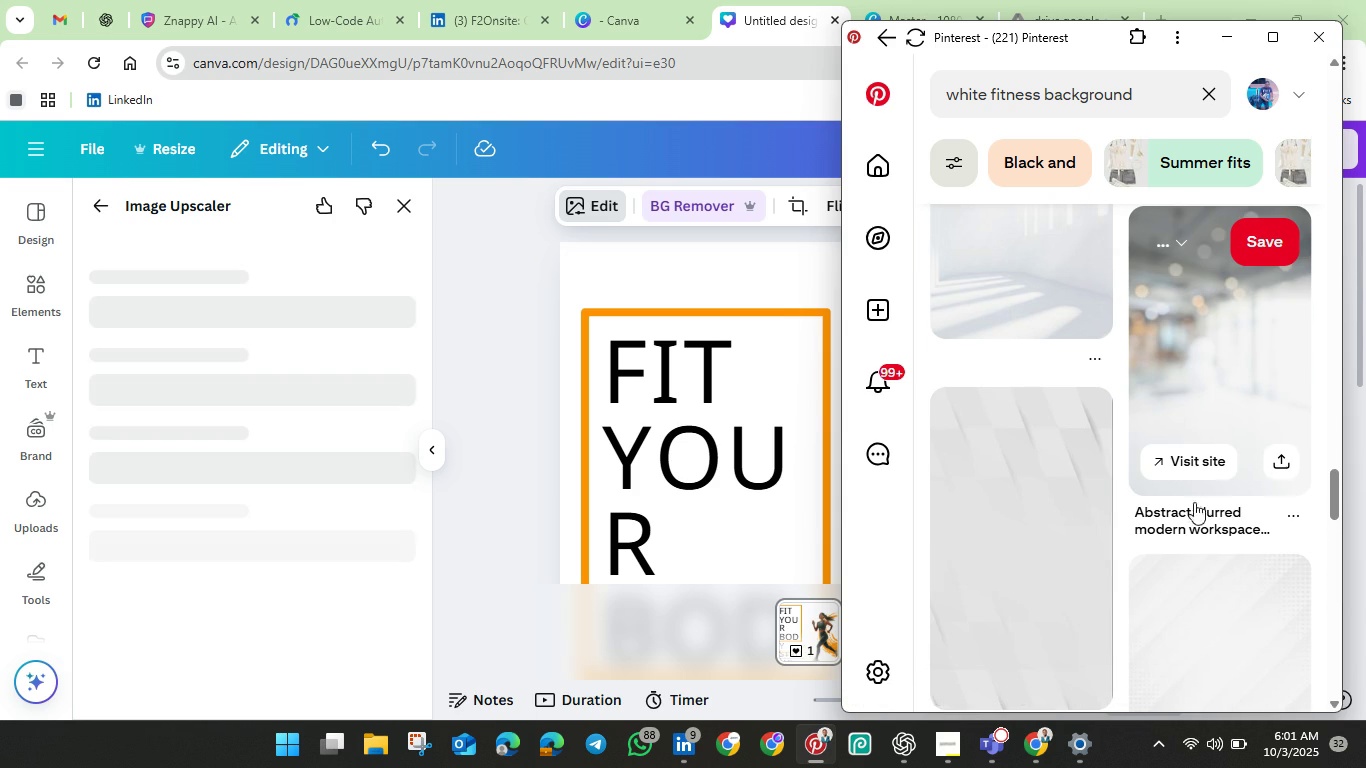 
left_click([1225, 333])